 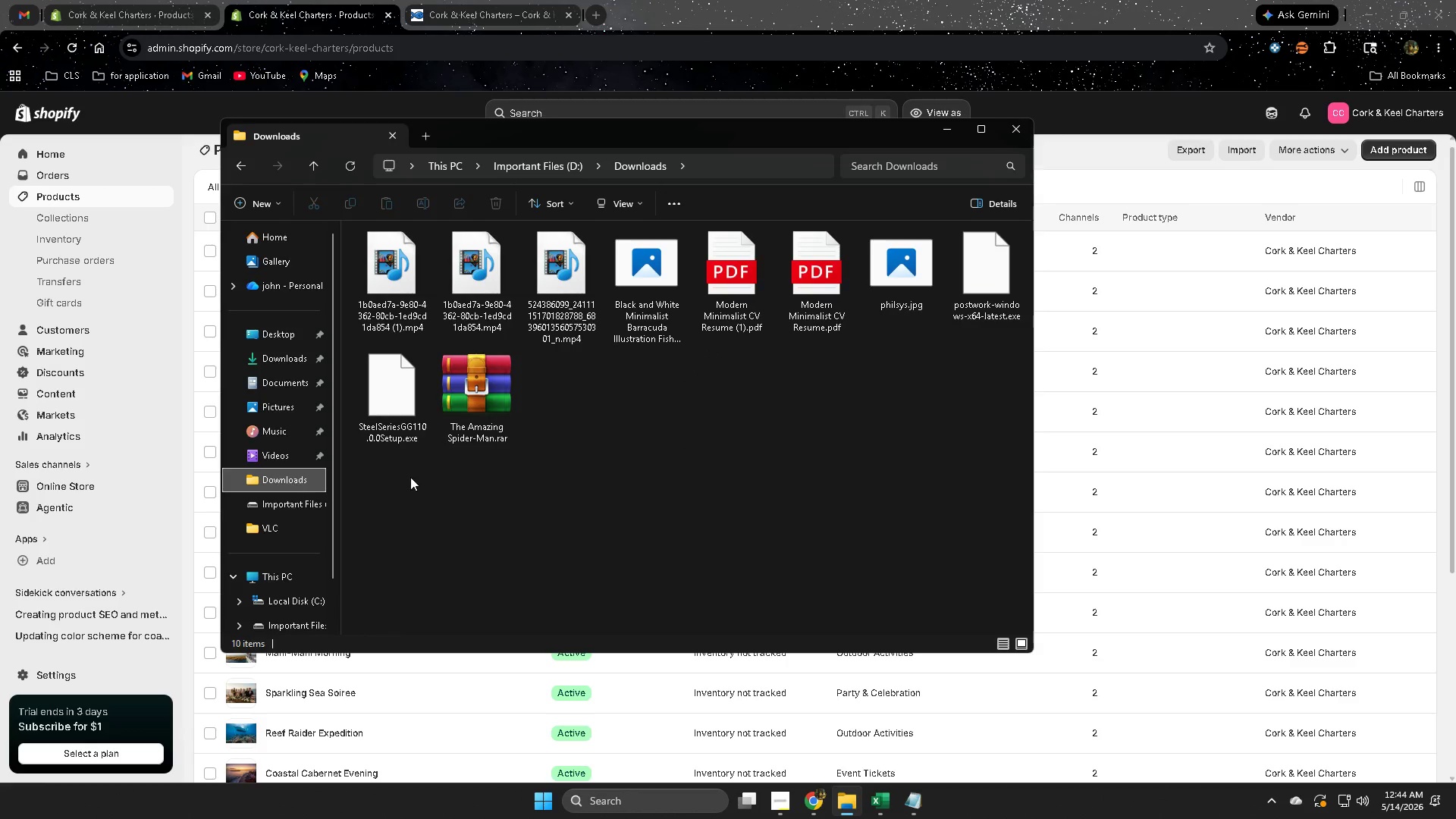 
mouse_move([645, 282])
 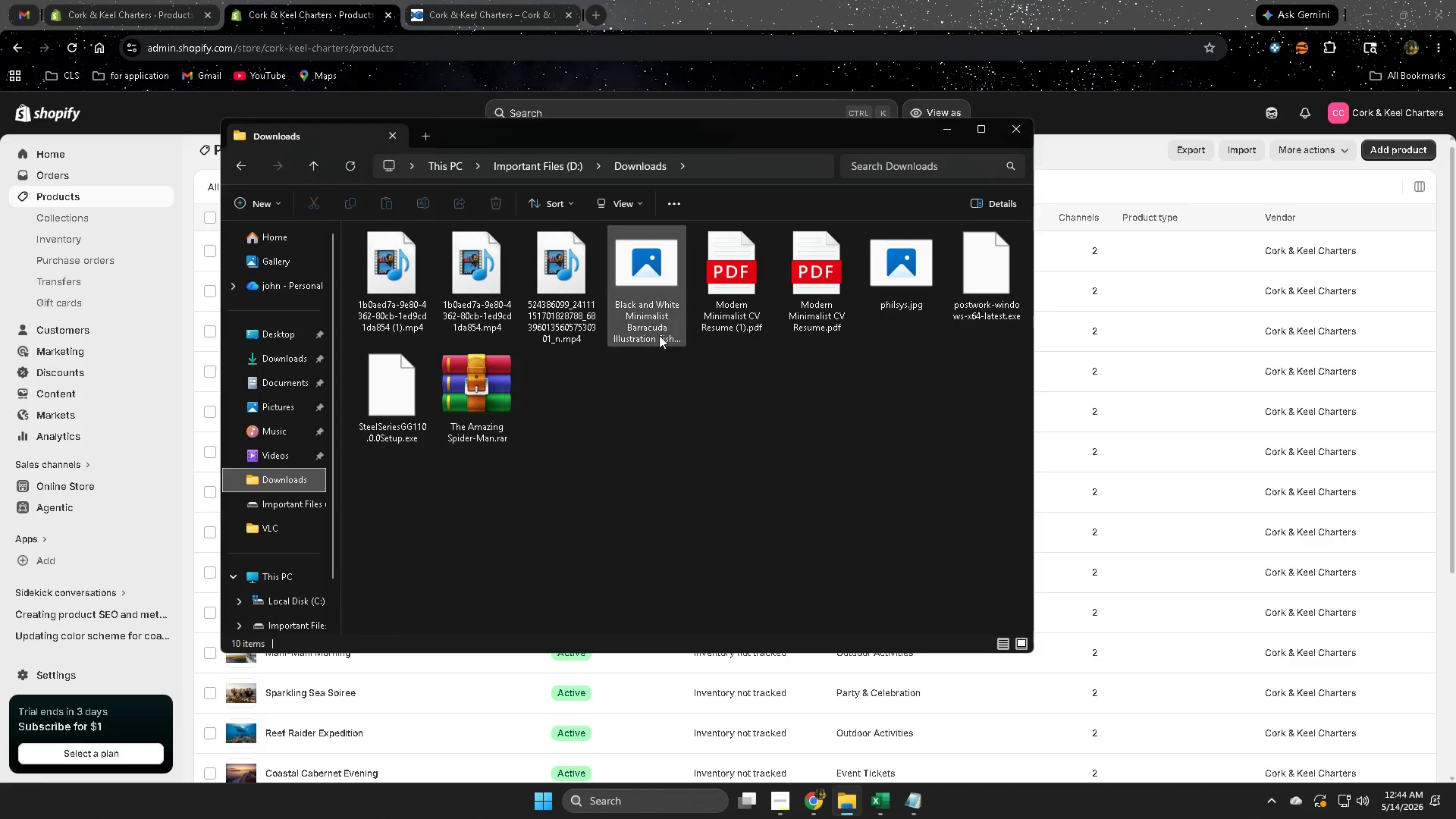 
left_click([642, 292])
 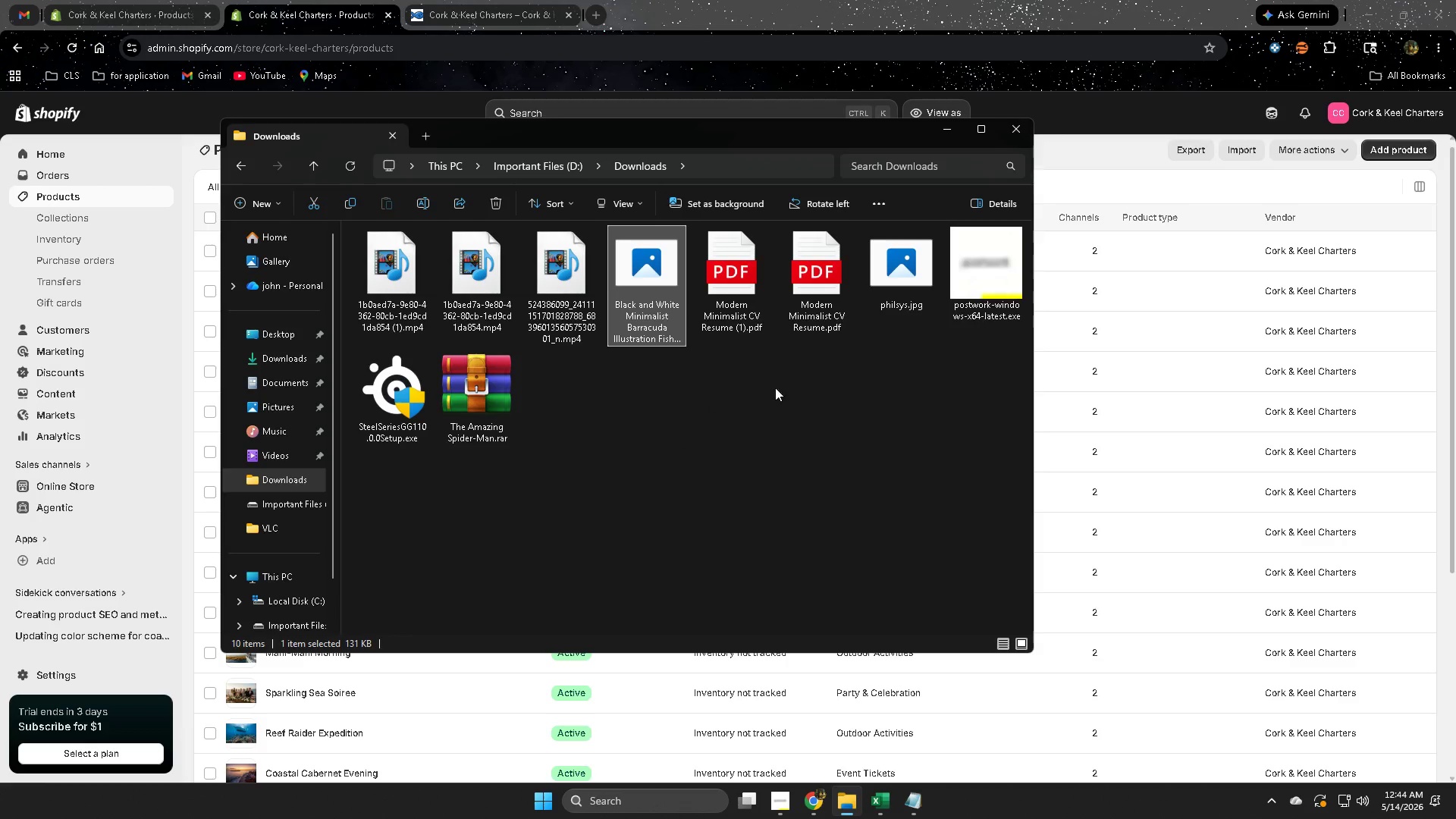 
key(Delete)
 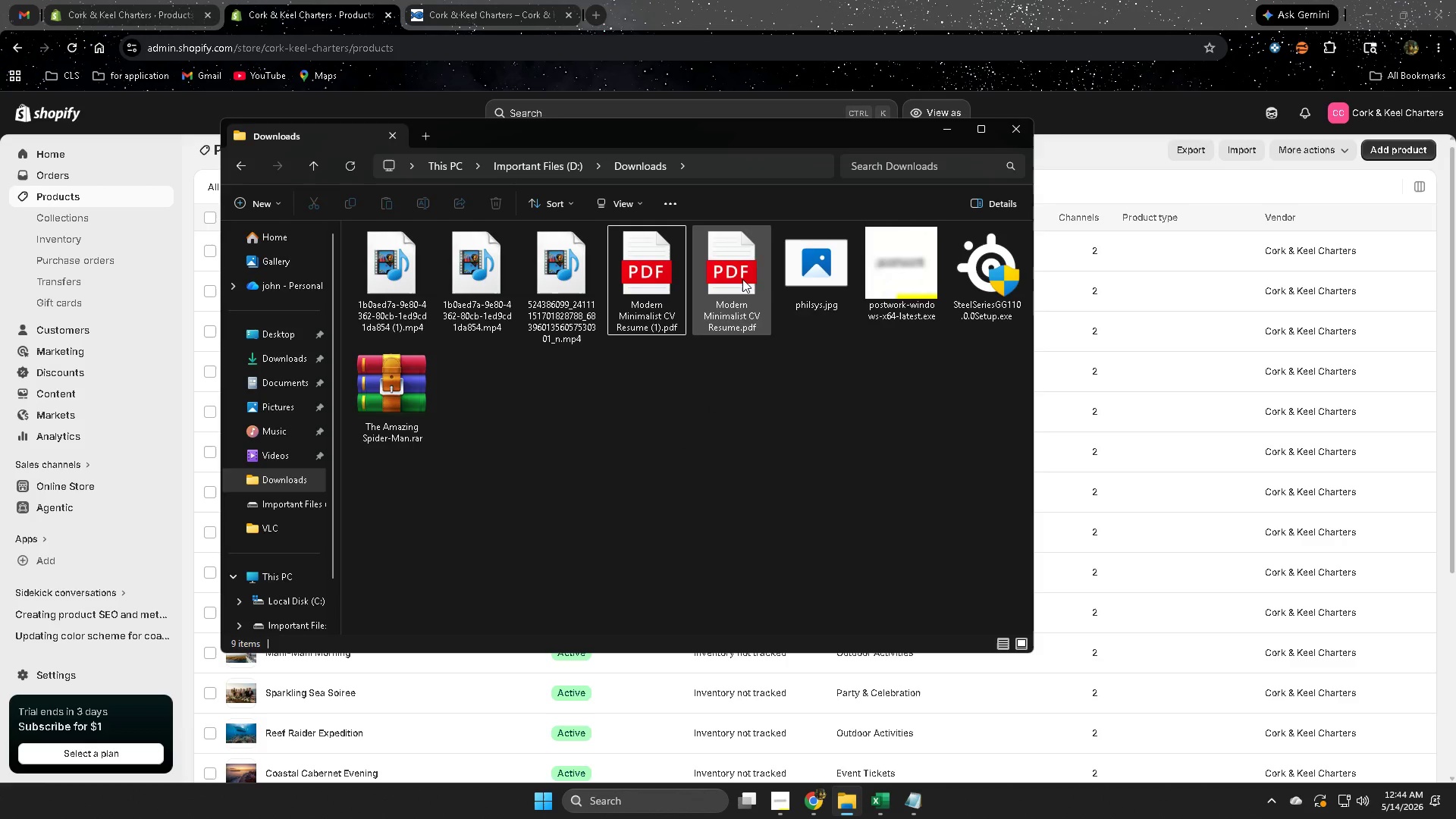 
mouse_move([805, 295])
 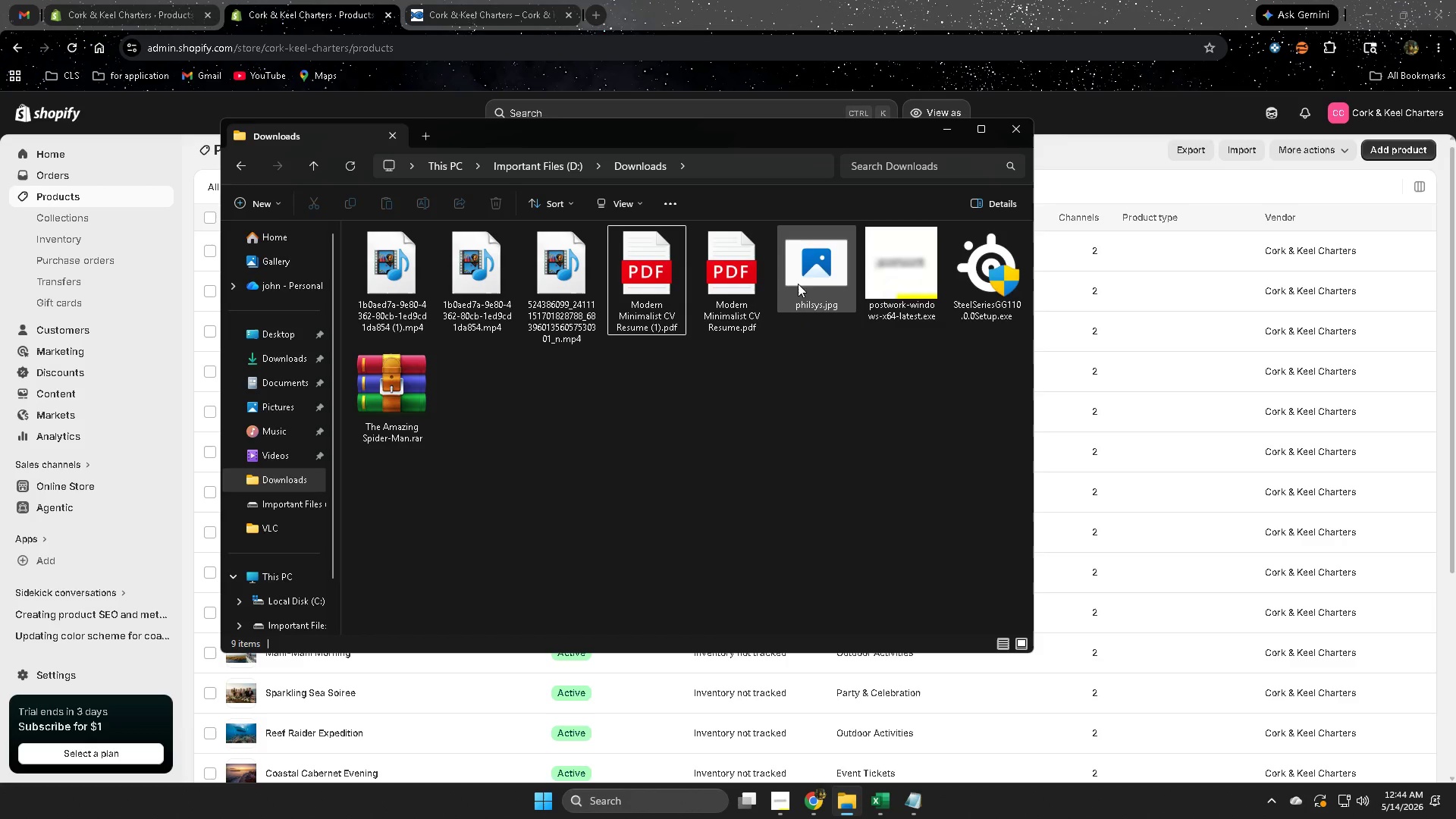 
mouse_move([813, 273])
 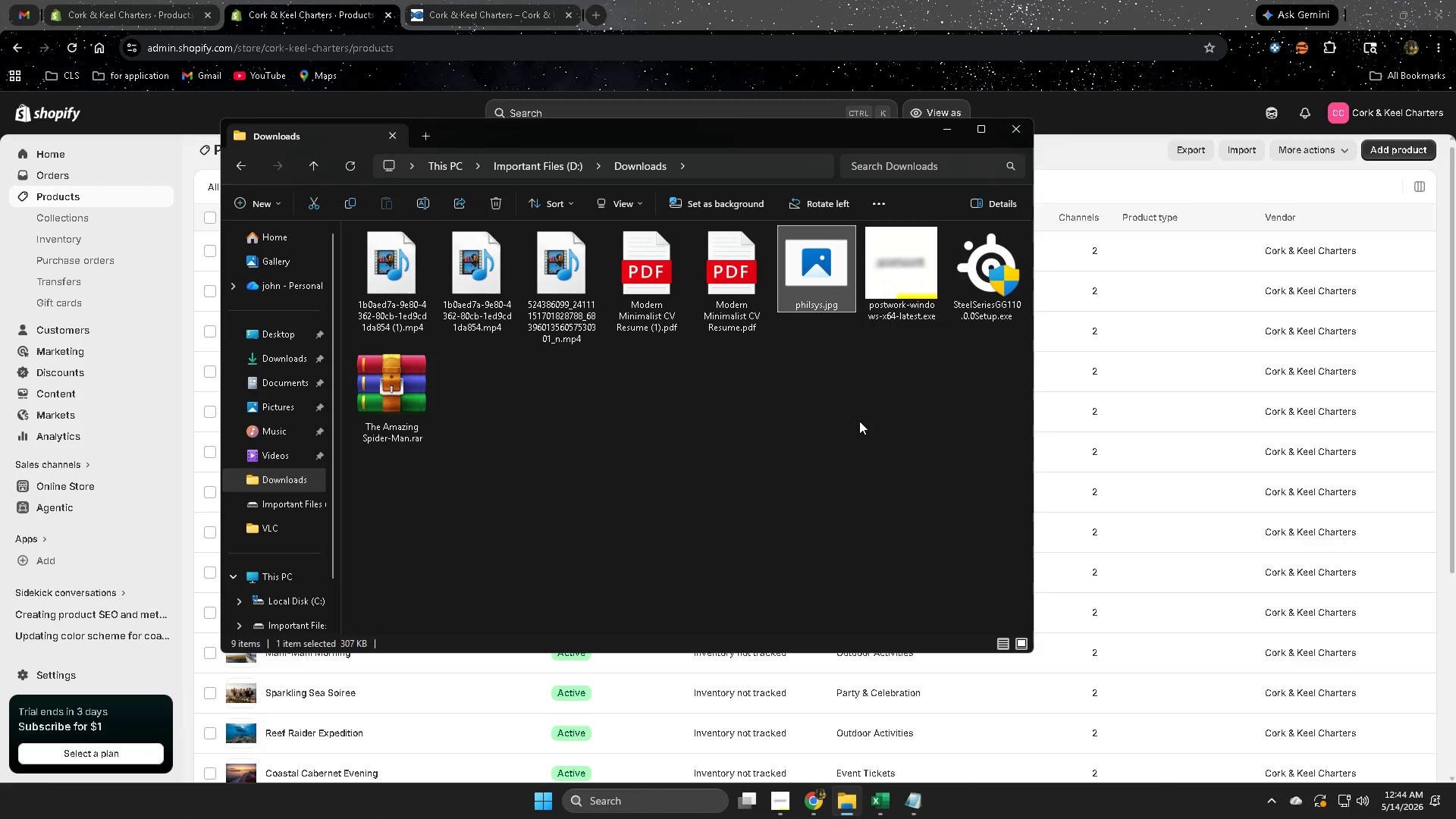 
key(Delete)
 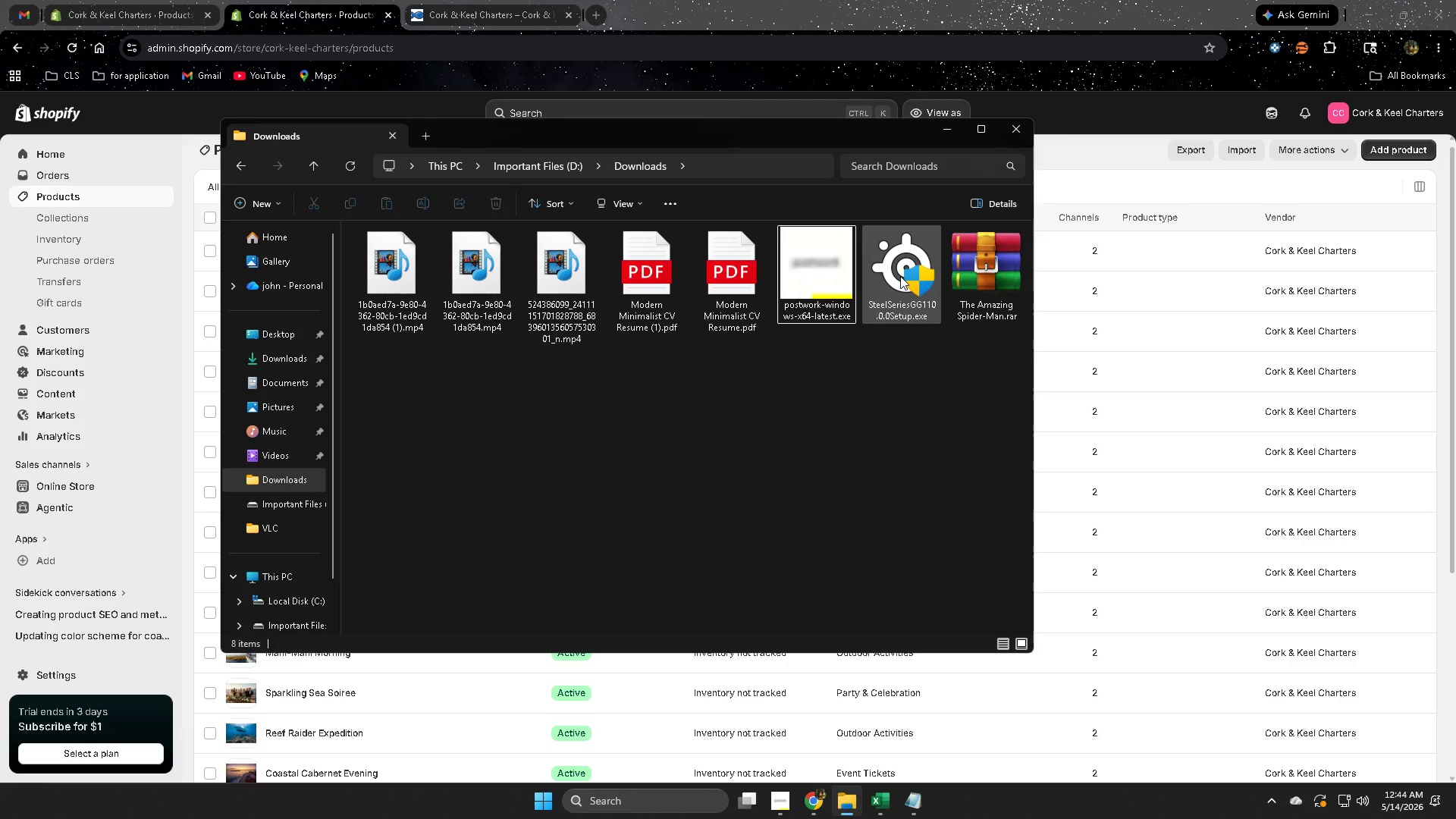 
double_click([900, 276])
 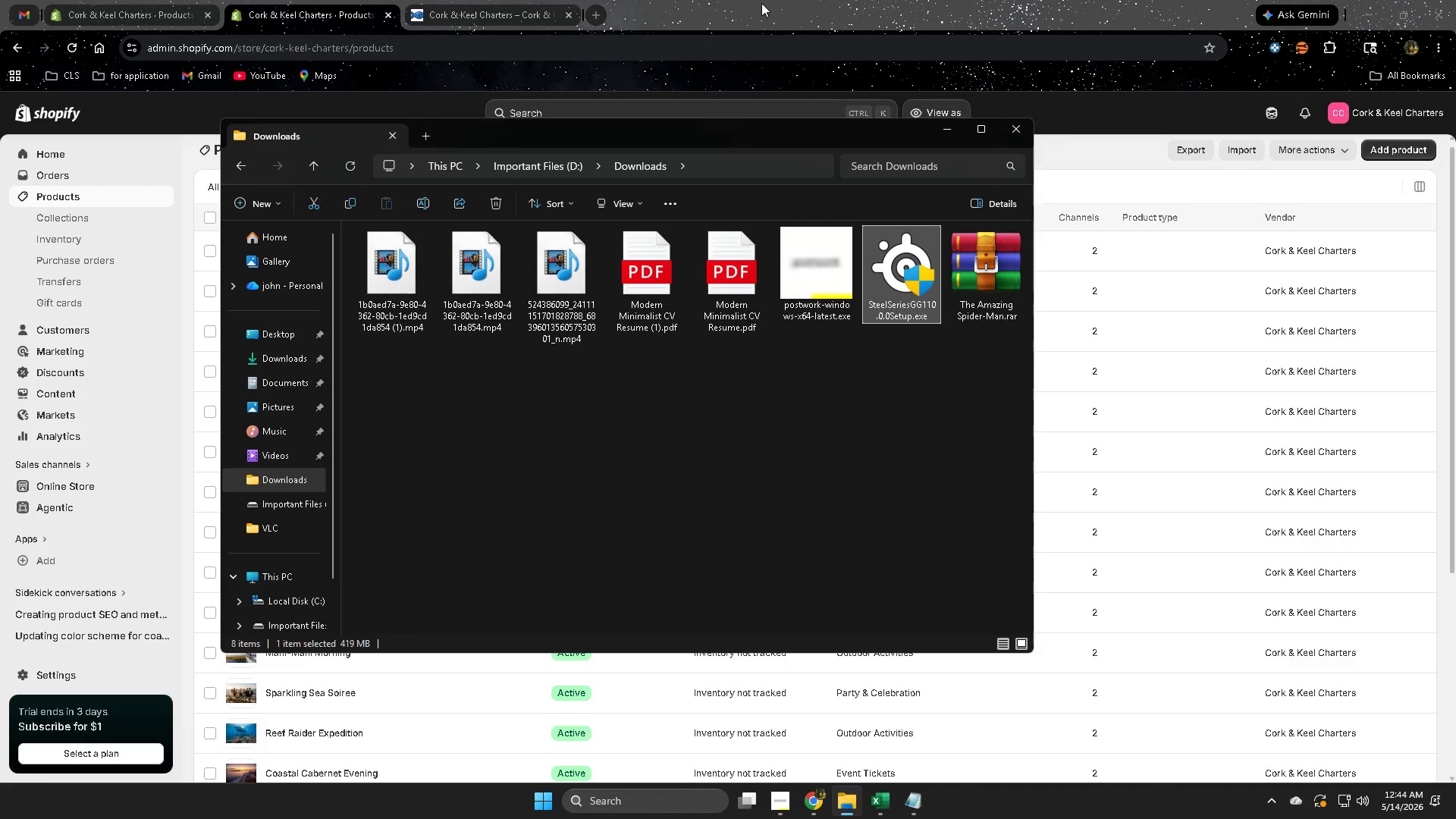 
wait(7.05)
 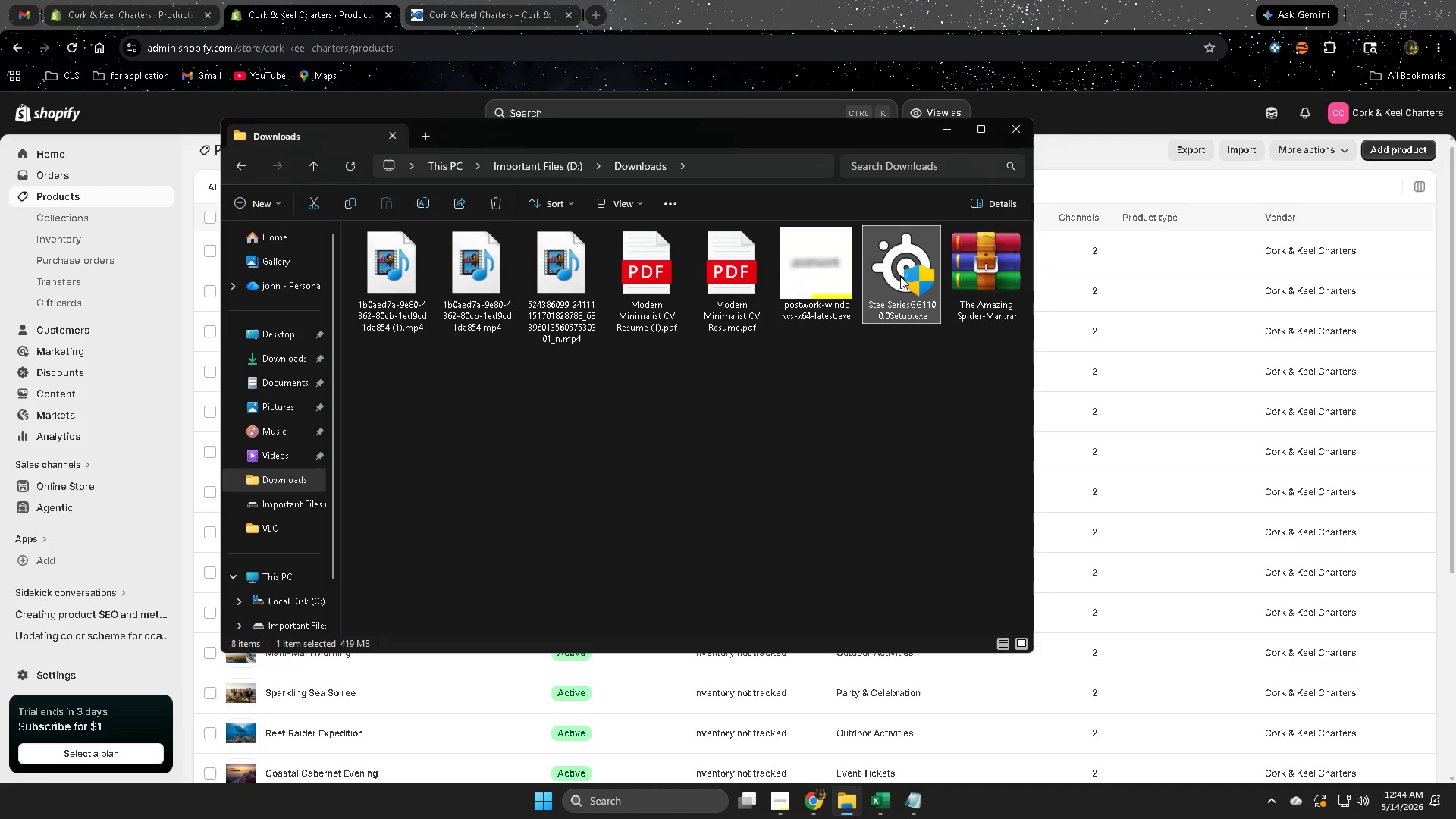 
left_click([761, 3])
 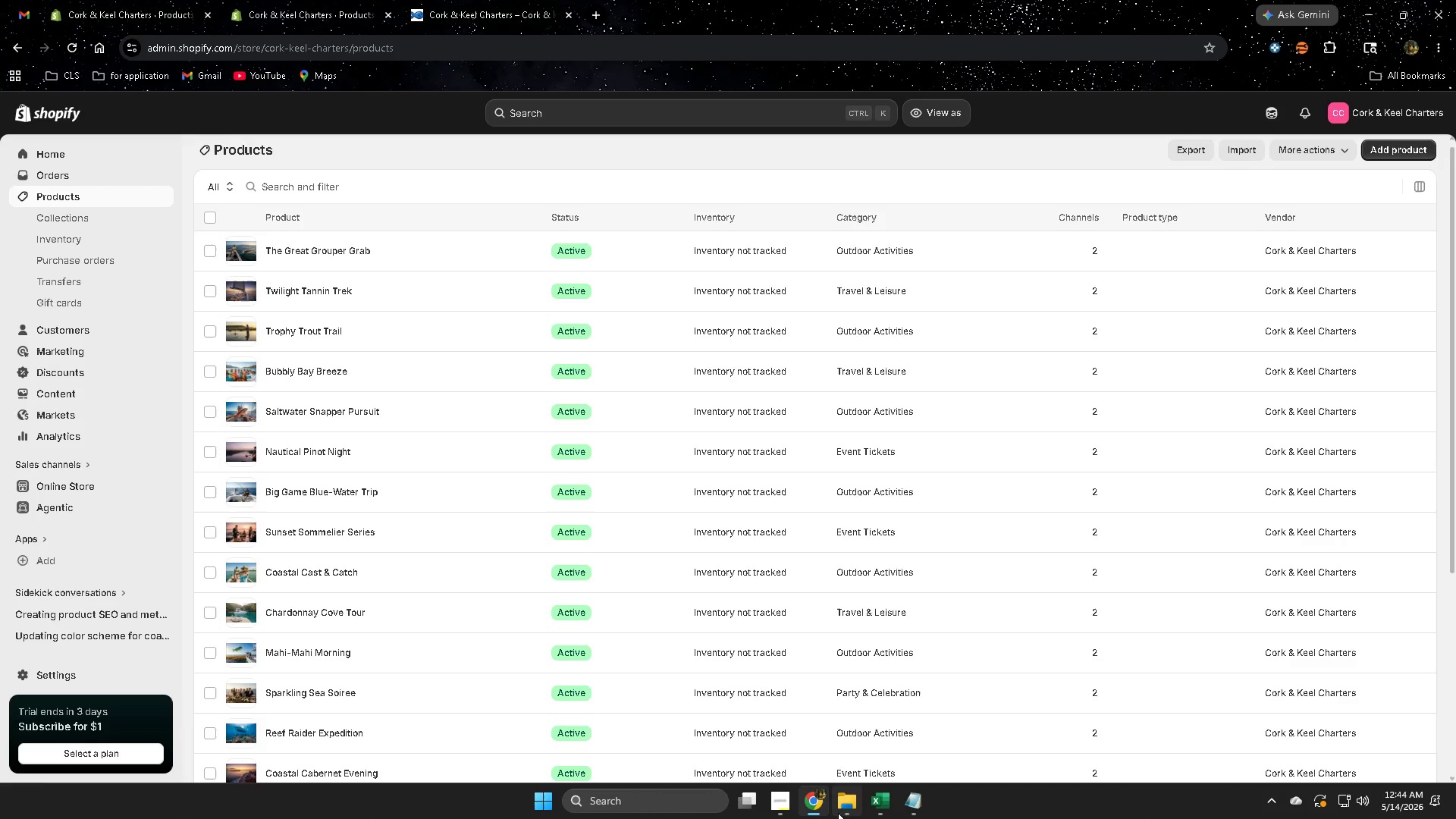 
left_click([852, 804])
 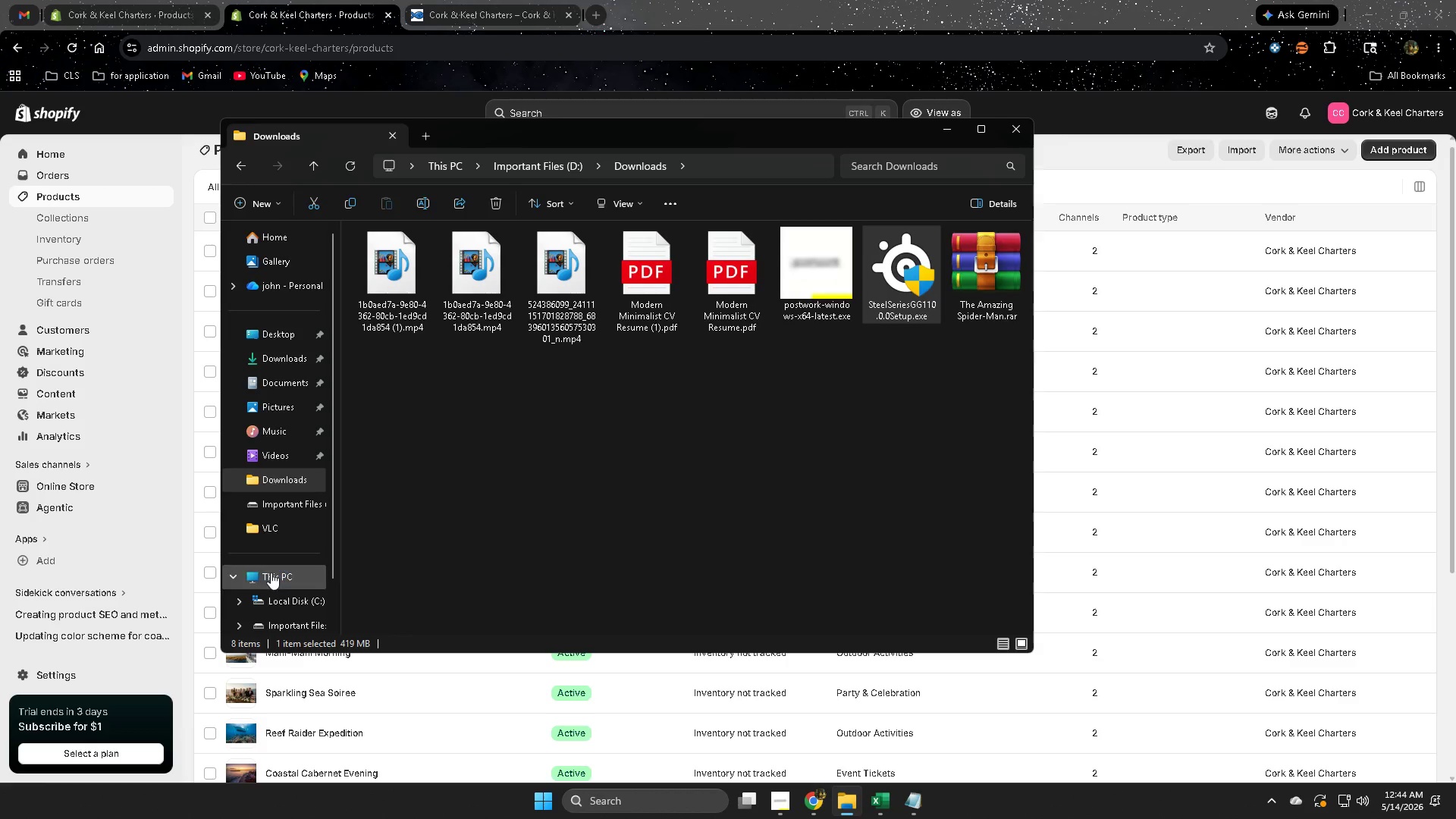 
left_click([271, 574])
 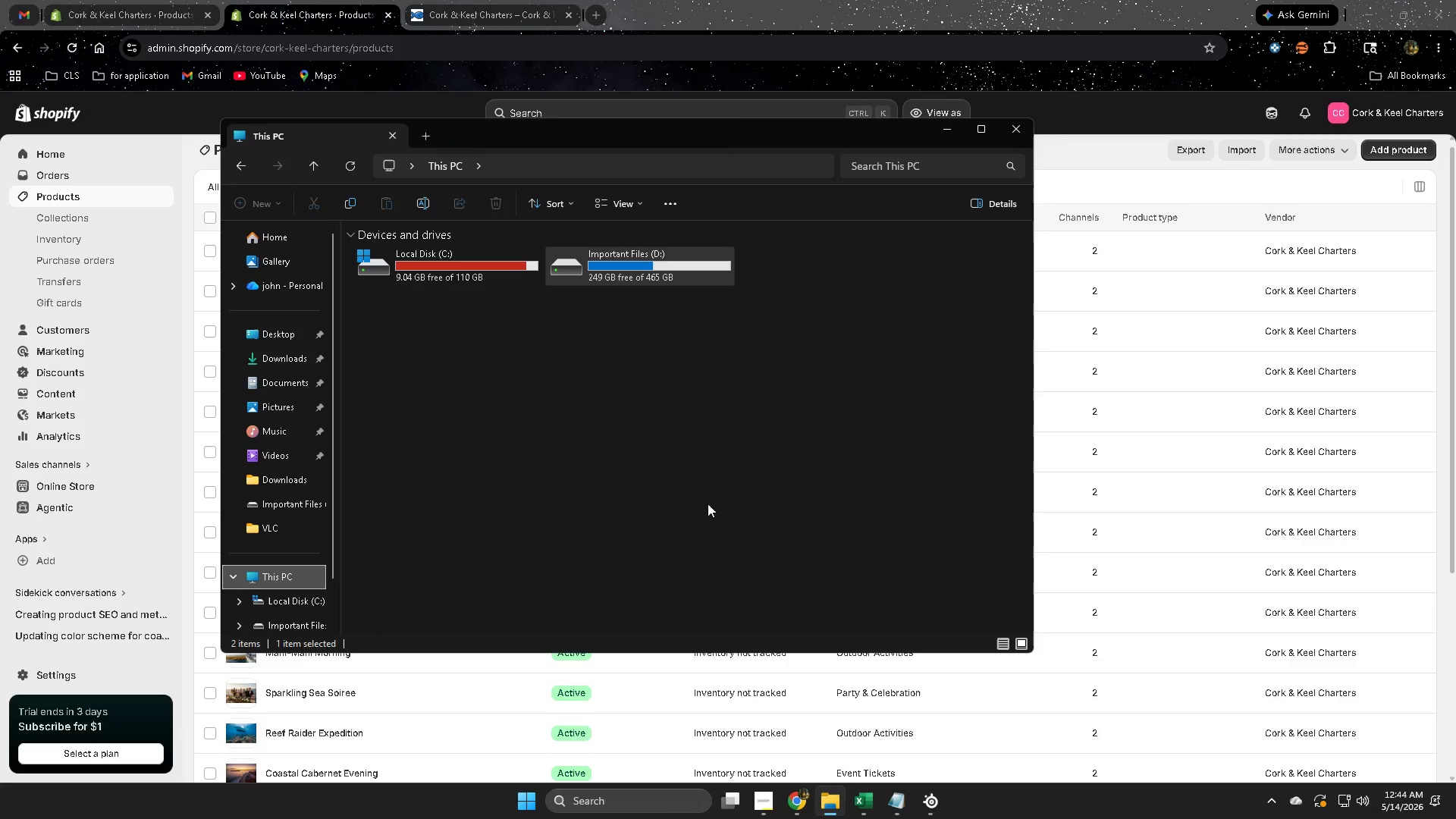 
left_click([937, 0])
 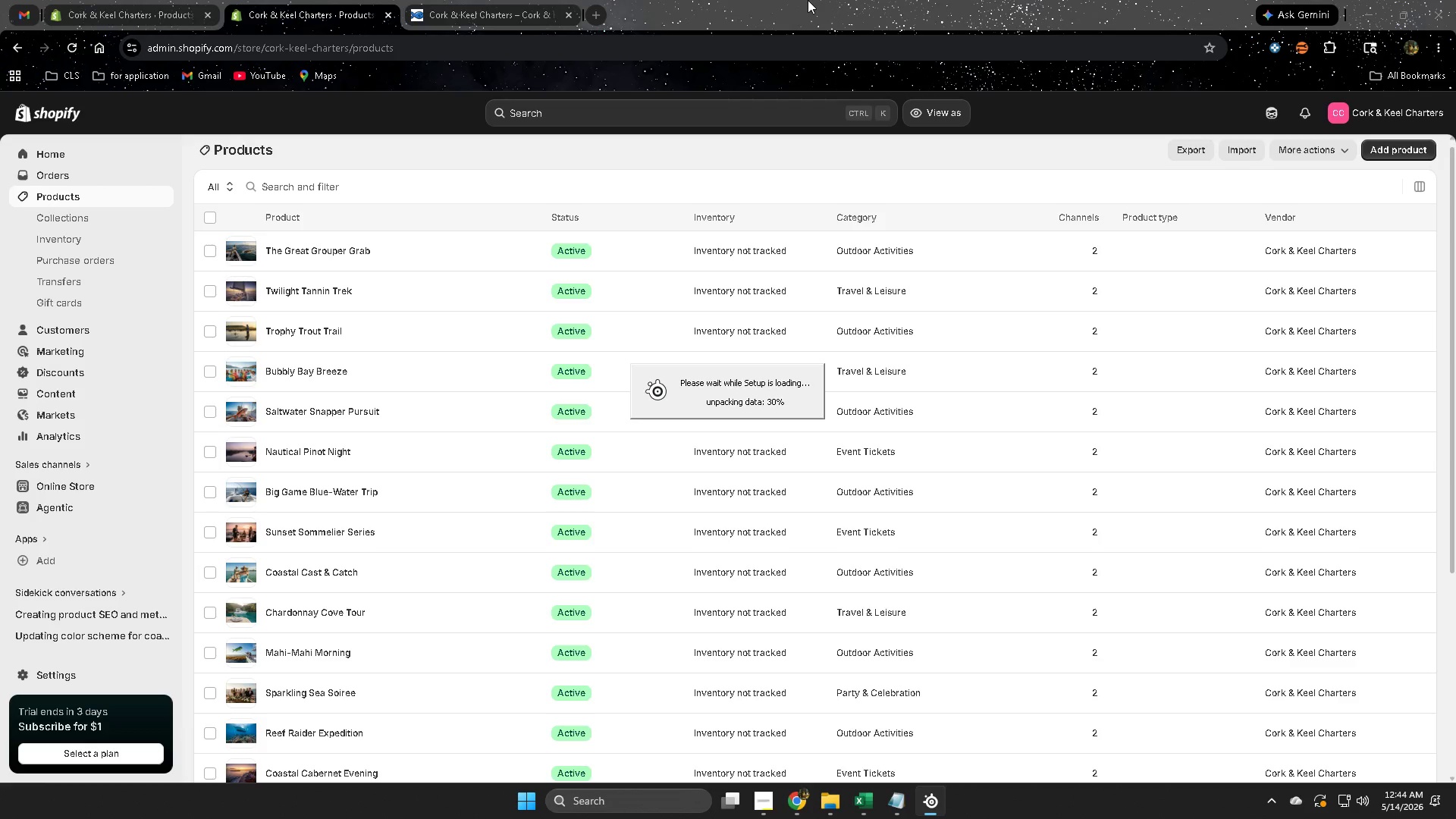 
wait(6.47)
 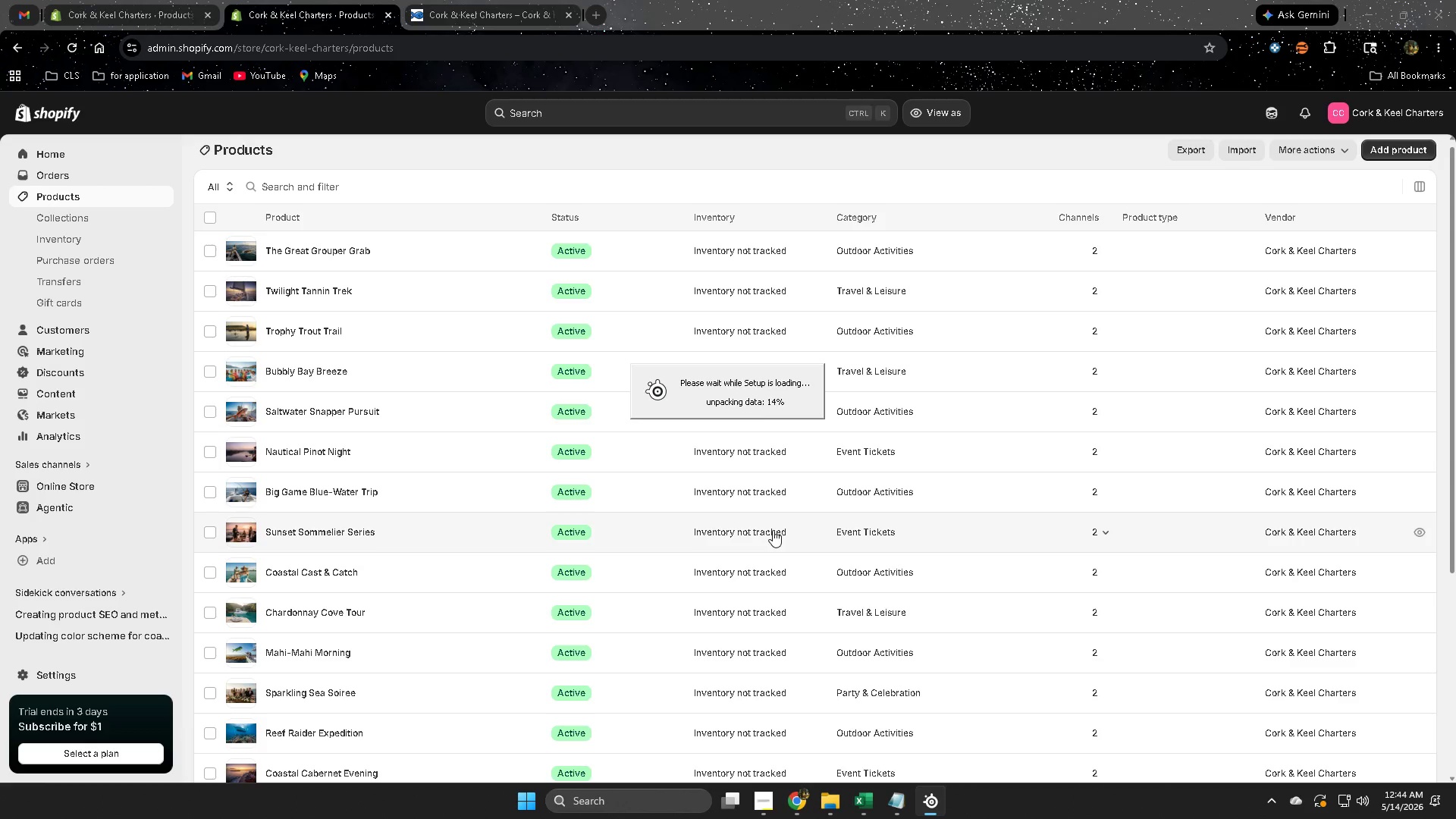 
left_click([808, 0])
 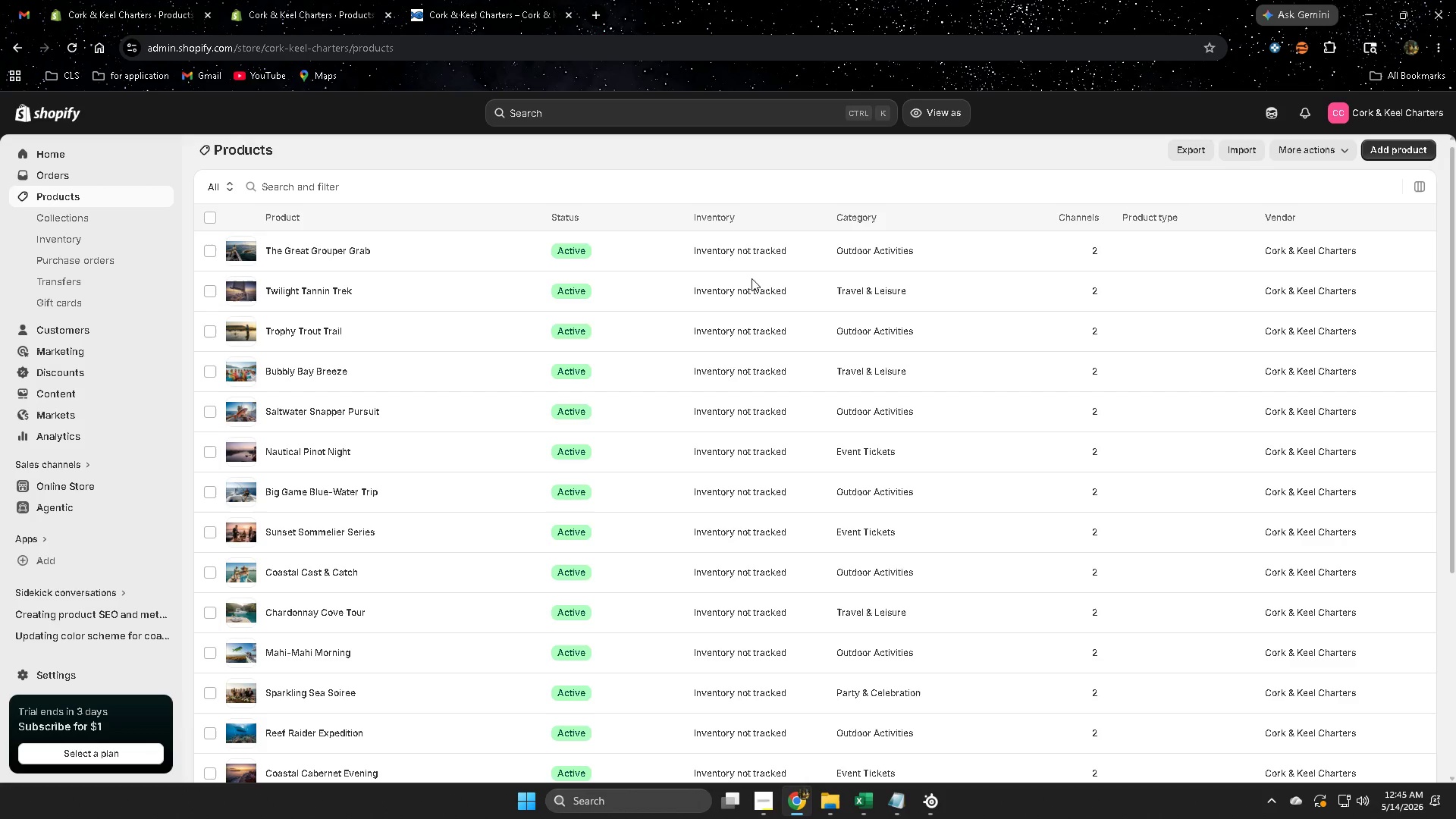 
wait(8.84)
 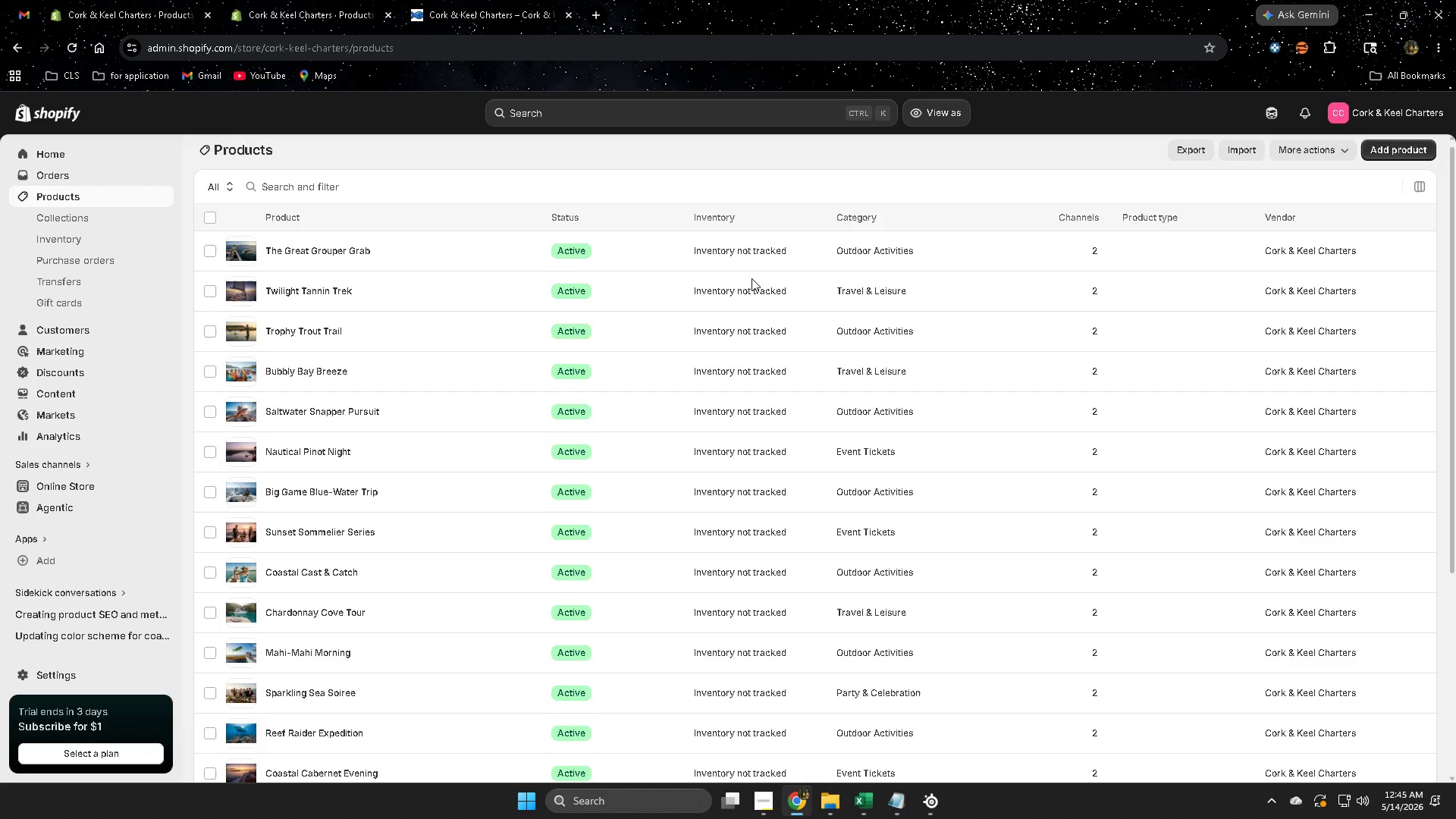 
left_click([829, 804])